 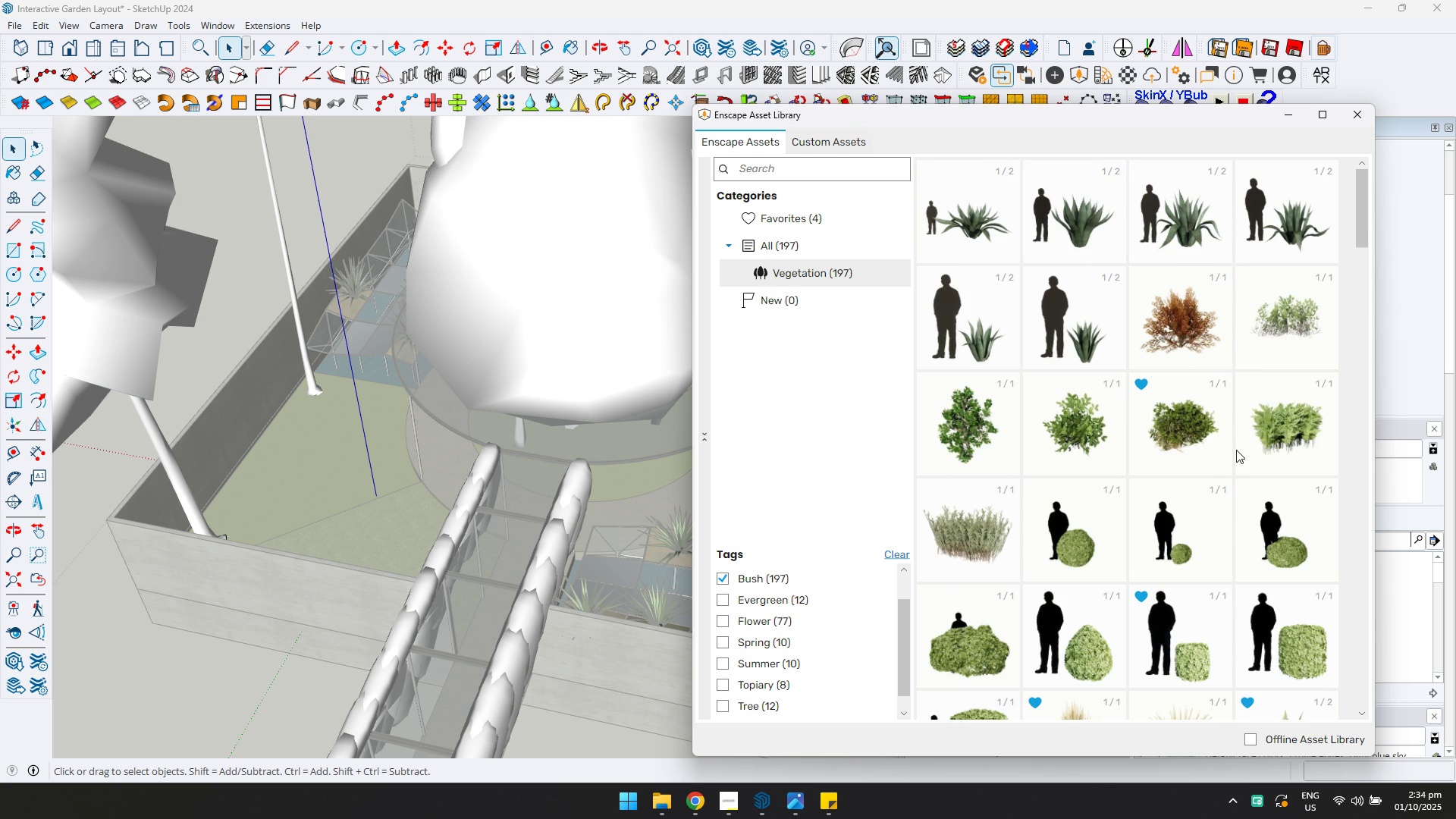 
scroll: coordinate [1172, 429], scroll_direction: up, amount: 3.0
 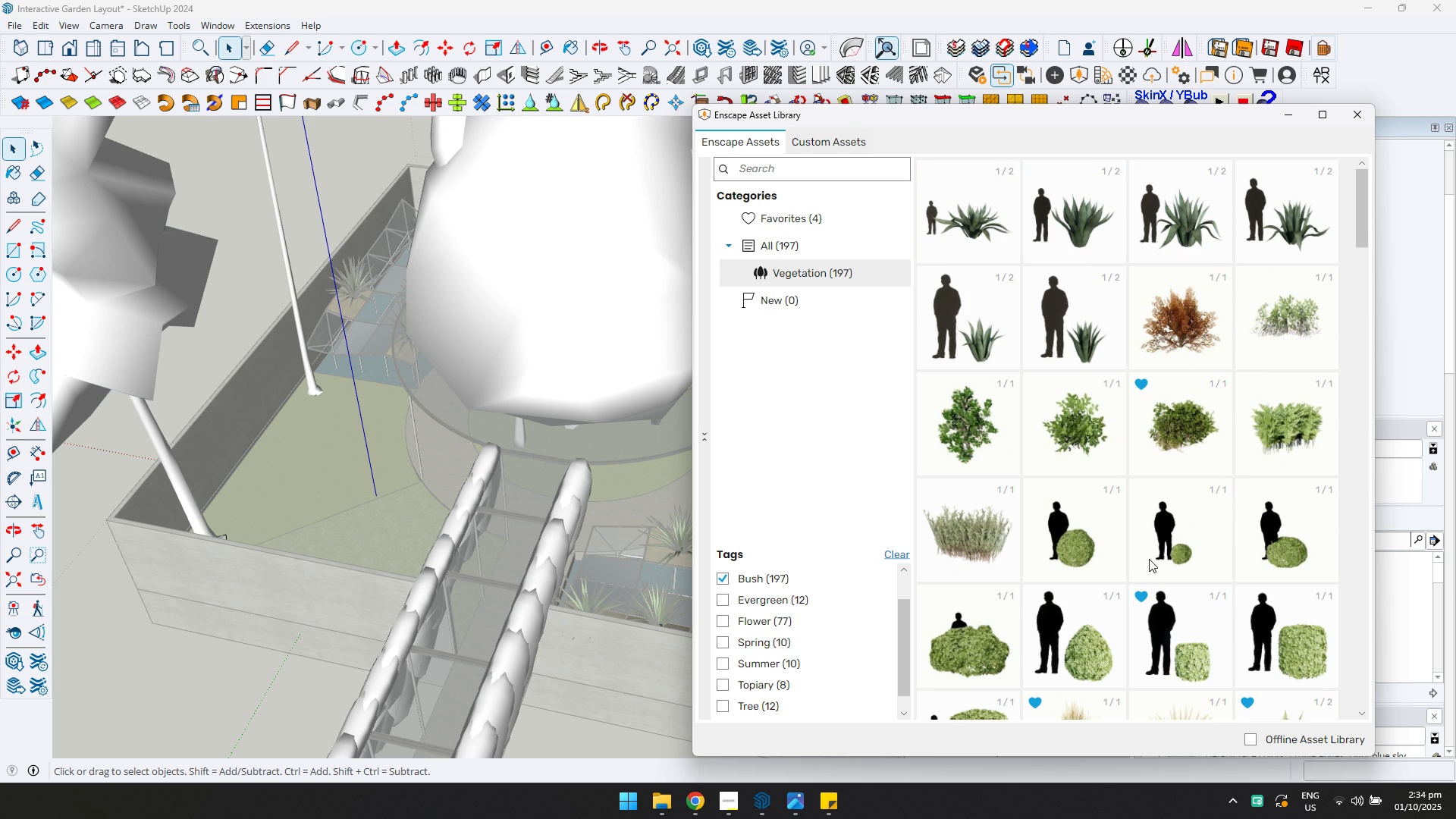 
left_click([990, 554])
 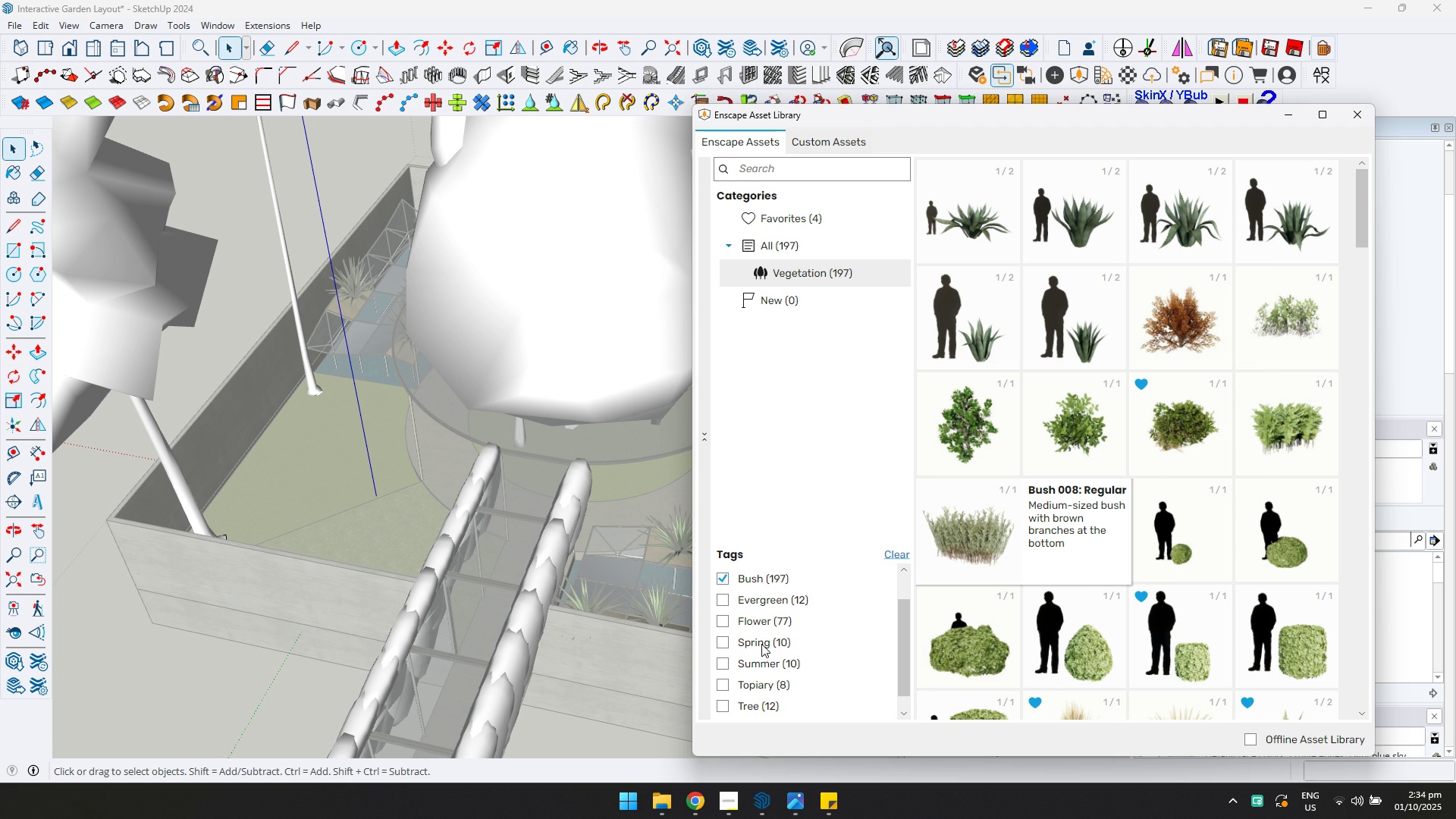 
left_click([762, 582])
 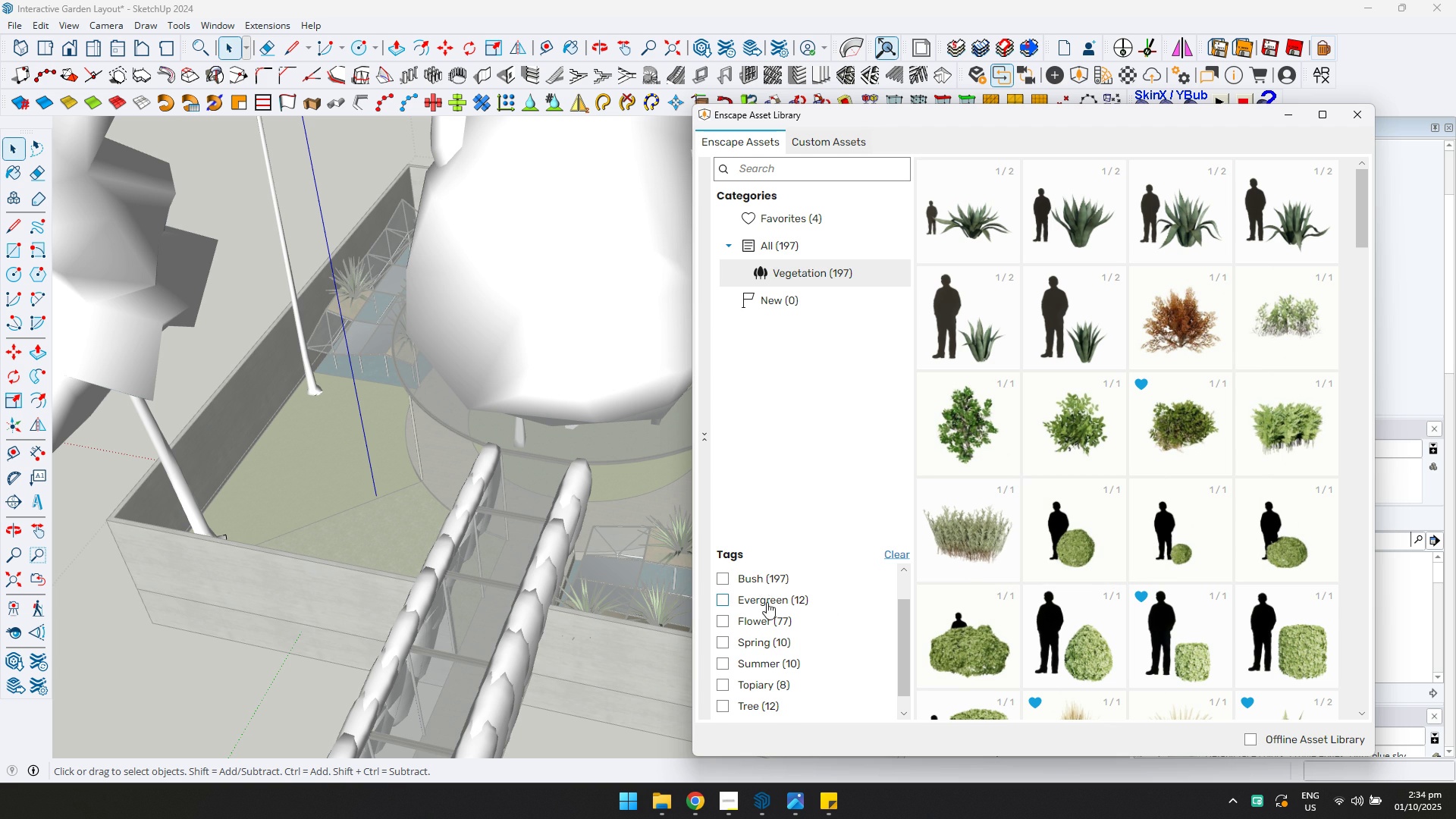 
scroll: coordinate [773, 610], scroll_direction: up, amount: 1.0
 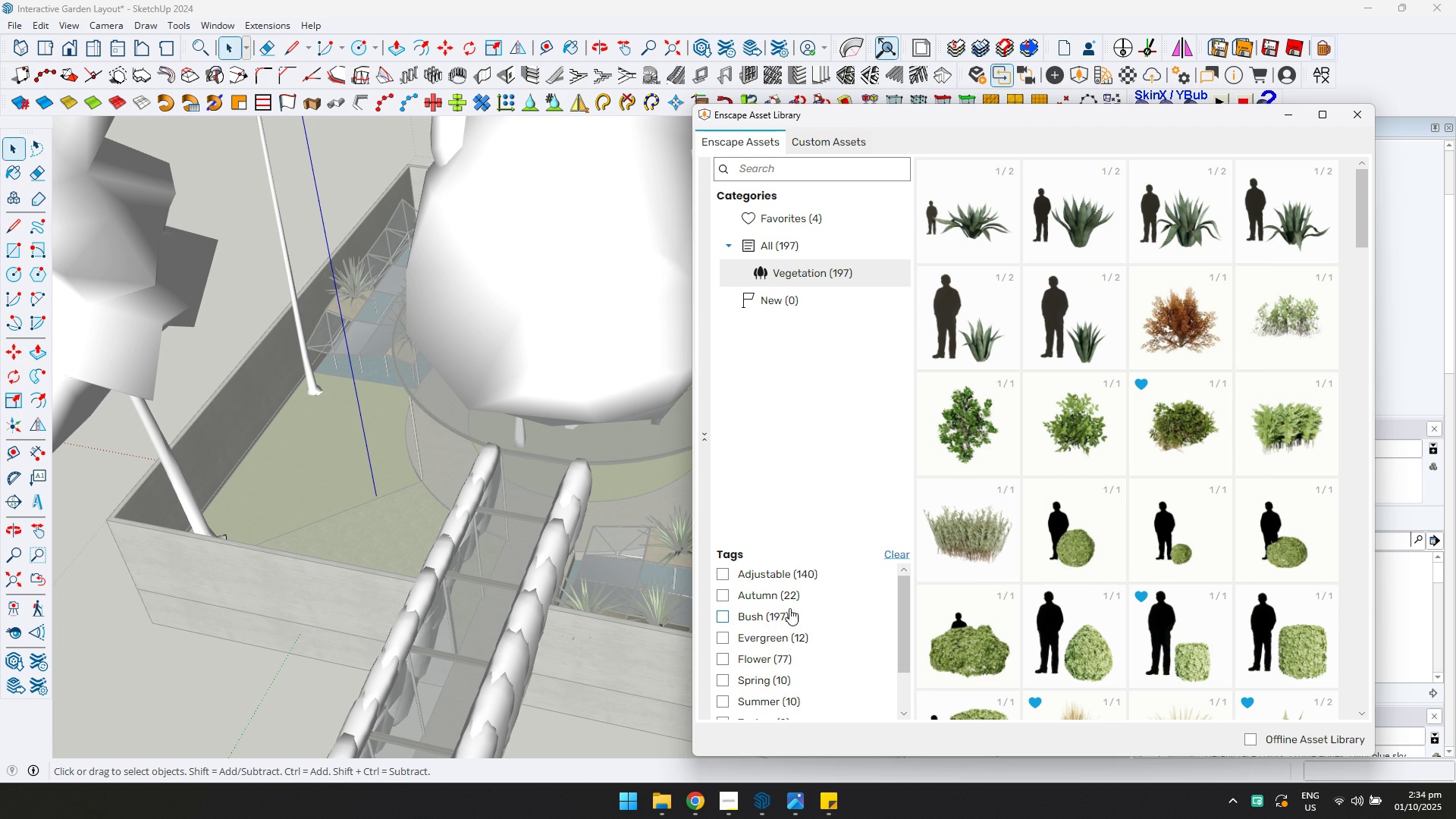 
scroll: coordinate [1198, 580], scroll_direction: down, amount: 17.0
 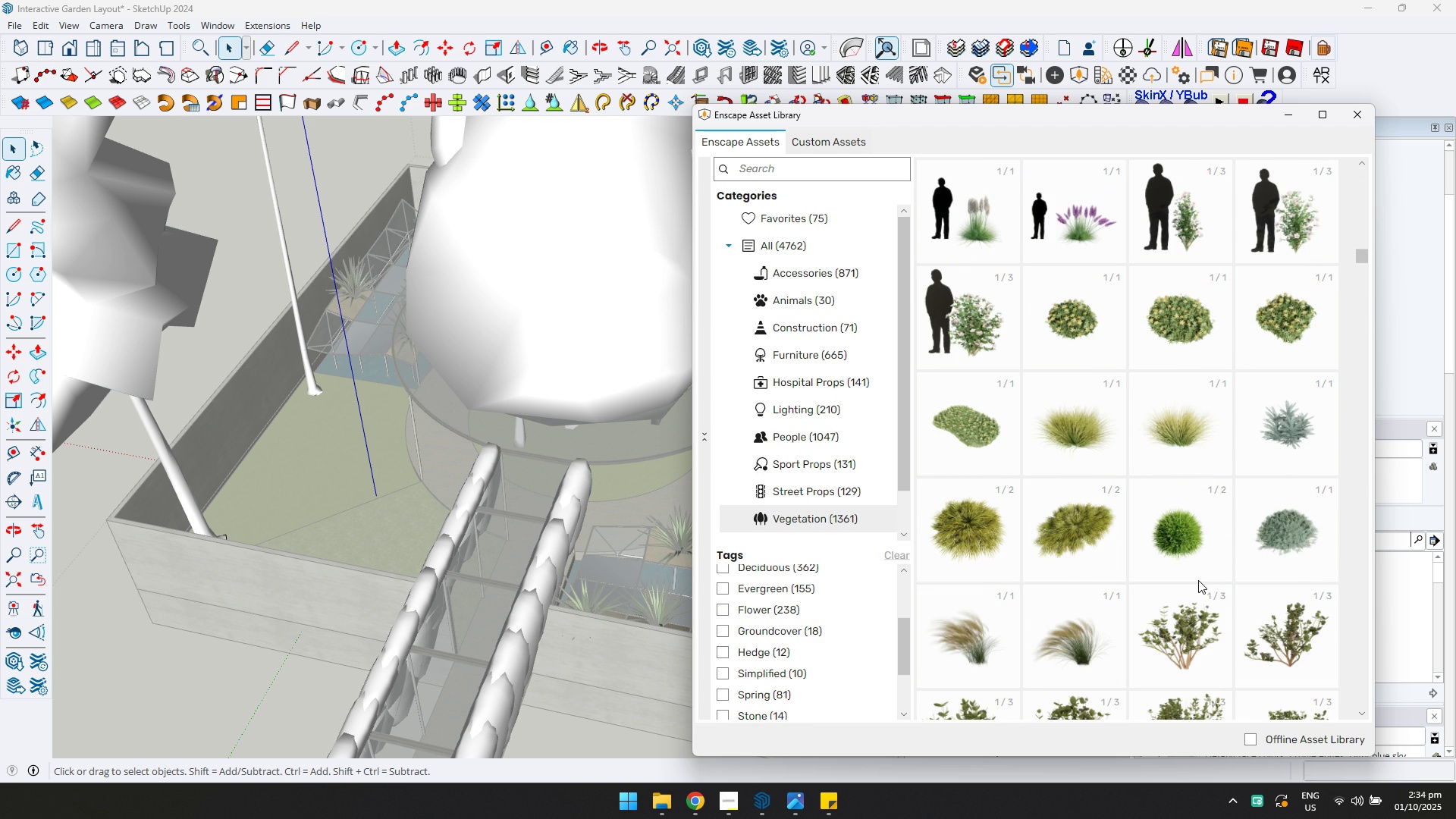 
left_click([1191, 339])
 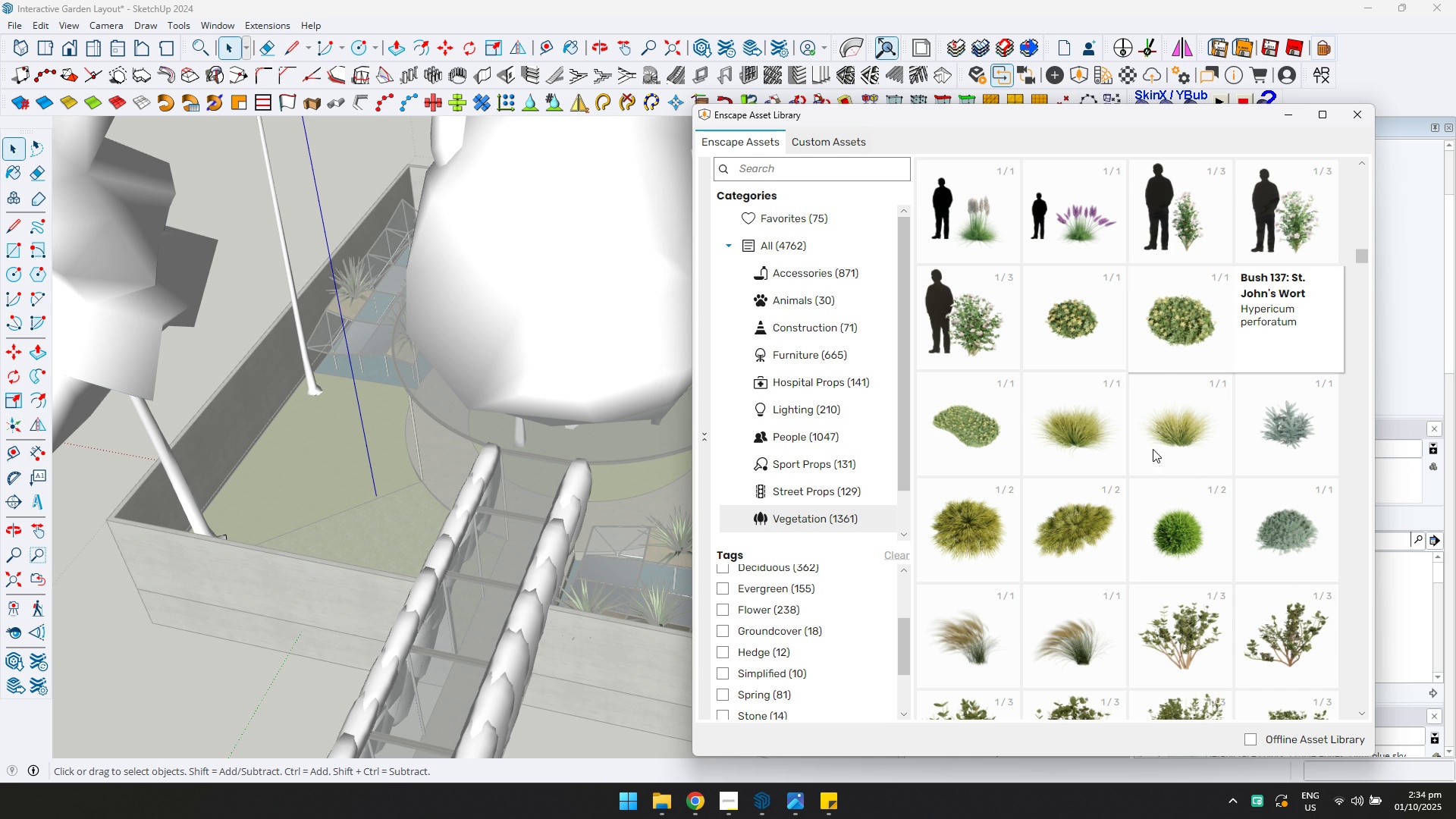 
scroll: coordinate [1157, 554], scroll_direction: down, amount: 12.0
 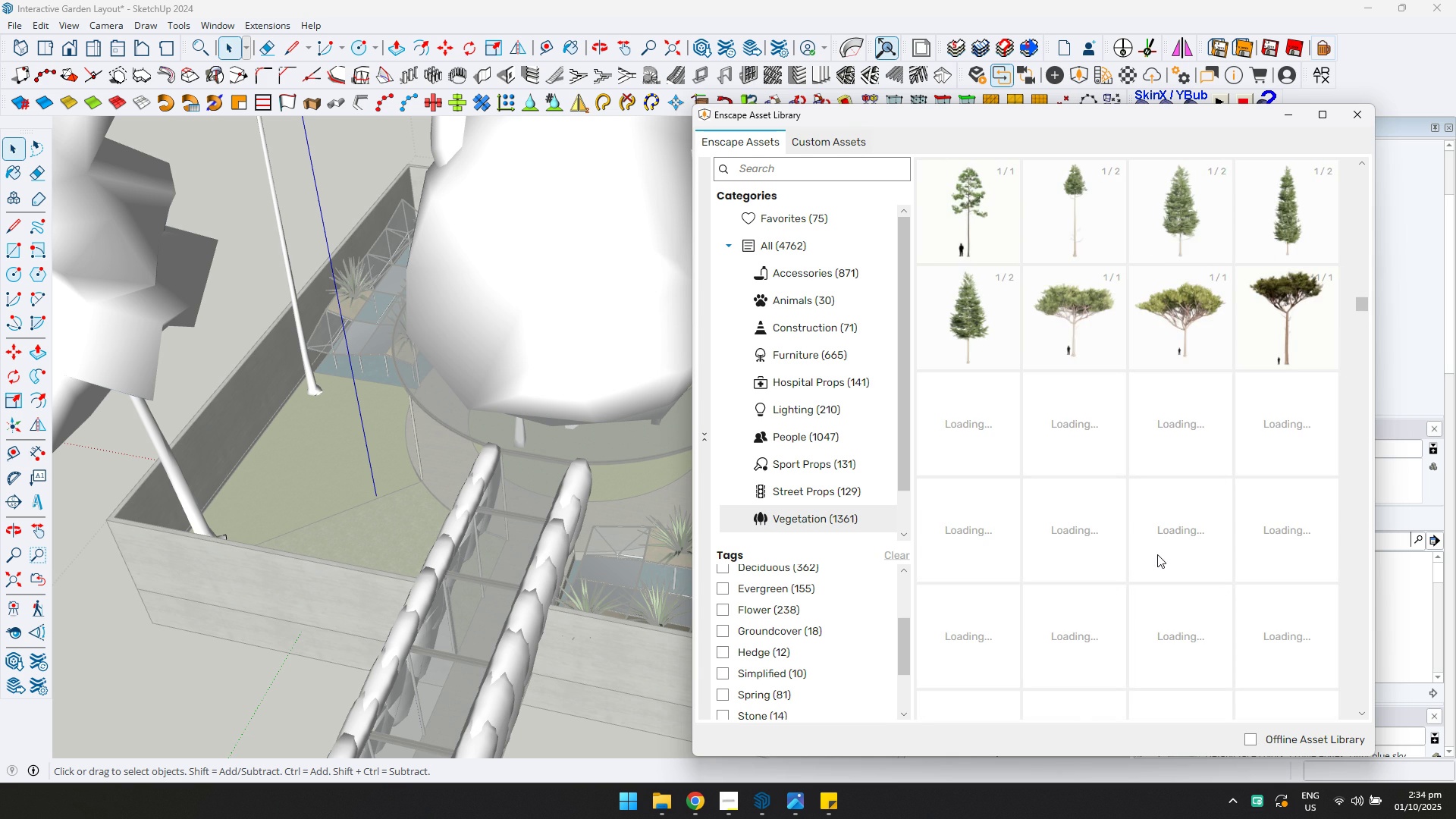 
scroll: coordinate [1157, 554], scroll_direction: up, amount: 1.0
 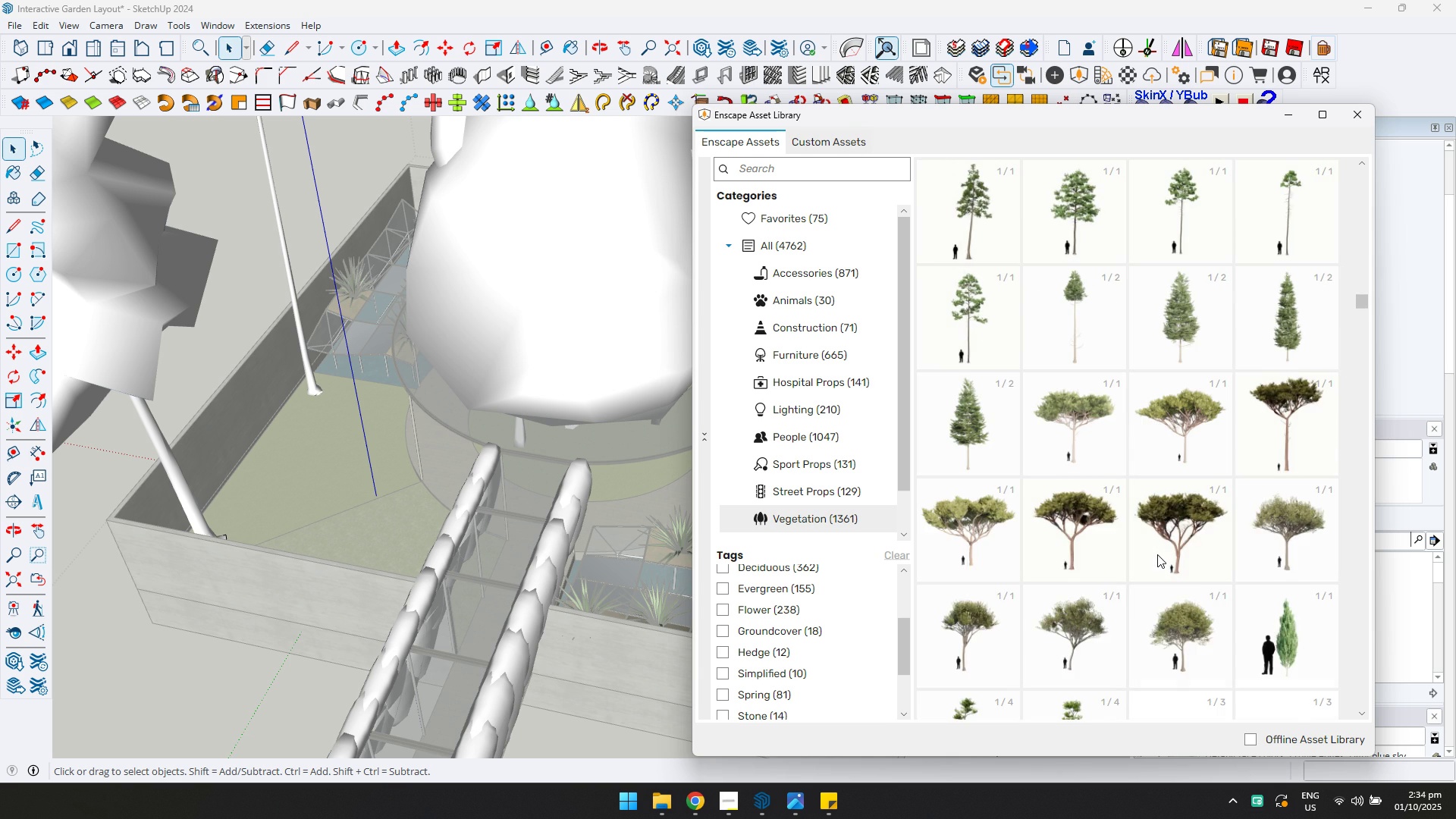 
scroll: coordinate [783, 657], scroll_direction: down, amount: 4.0
 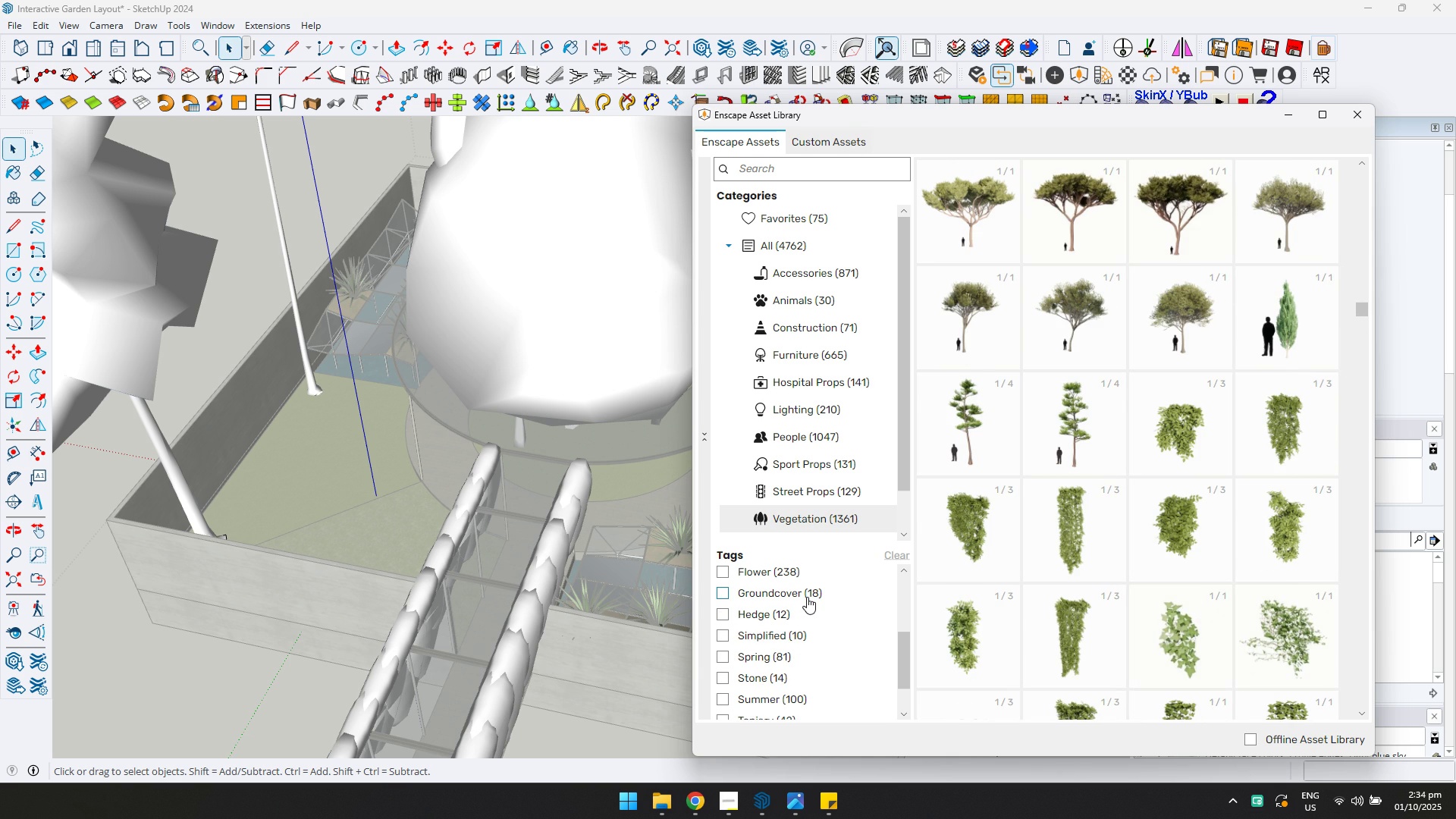 
left_click([807, 597])
 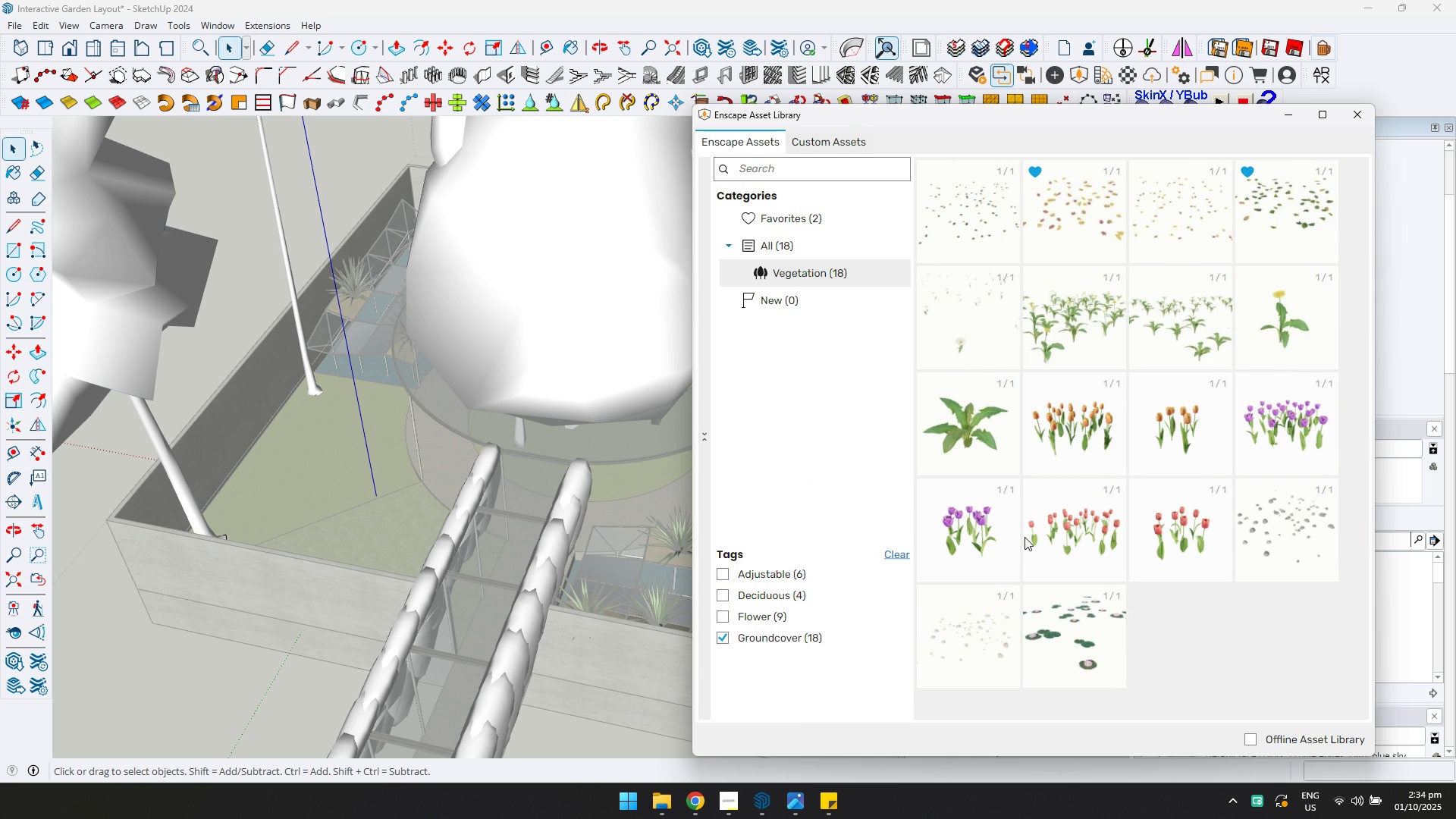 
scroll: coordinate [1120, 514], scroll_direction: up, amount: 4.0
 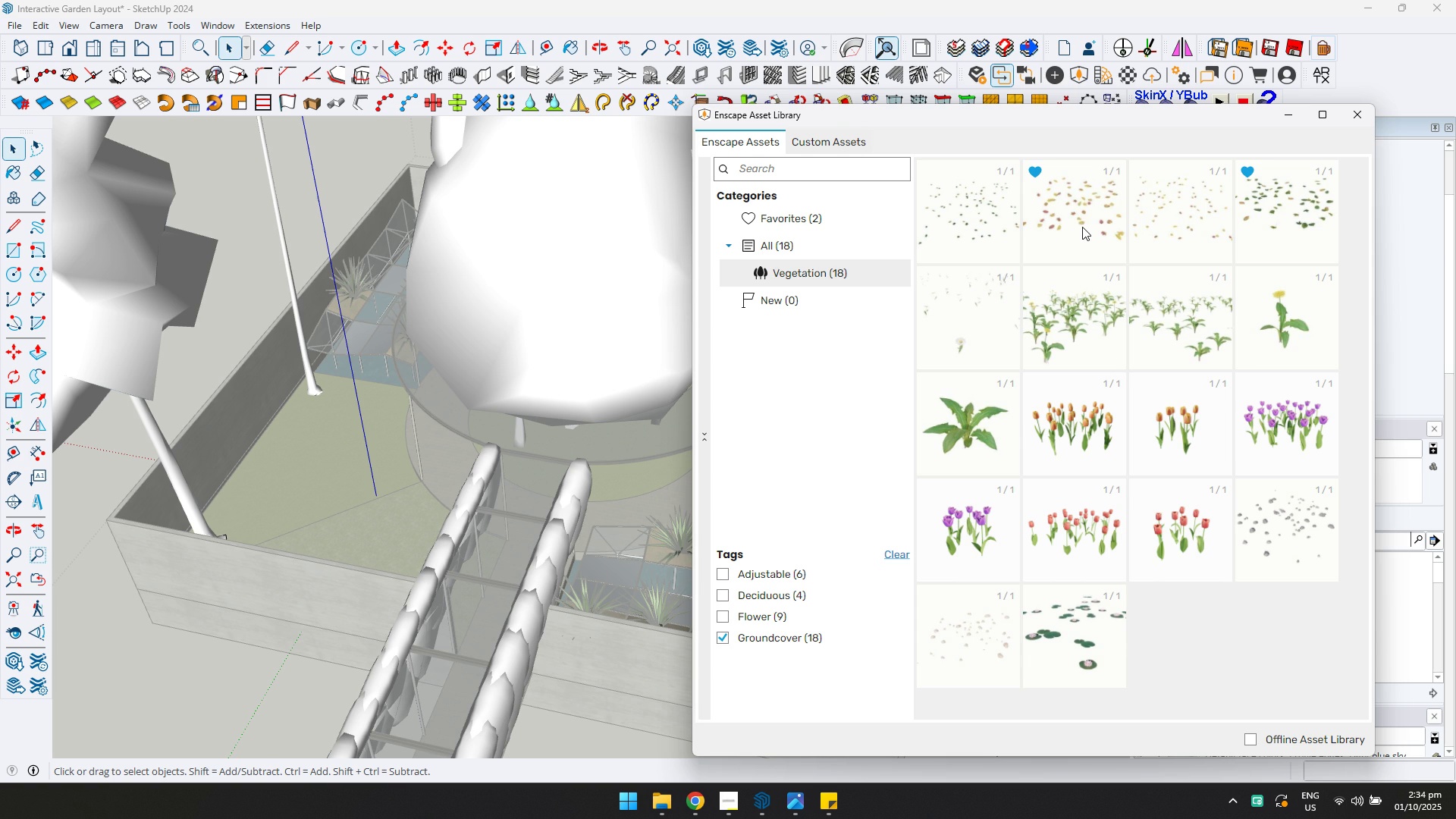 
double_click([1082, 227])